 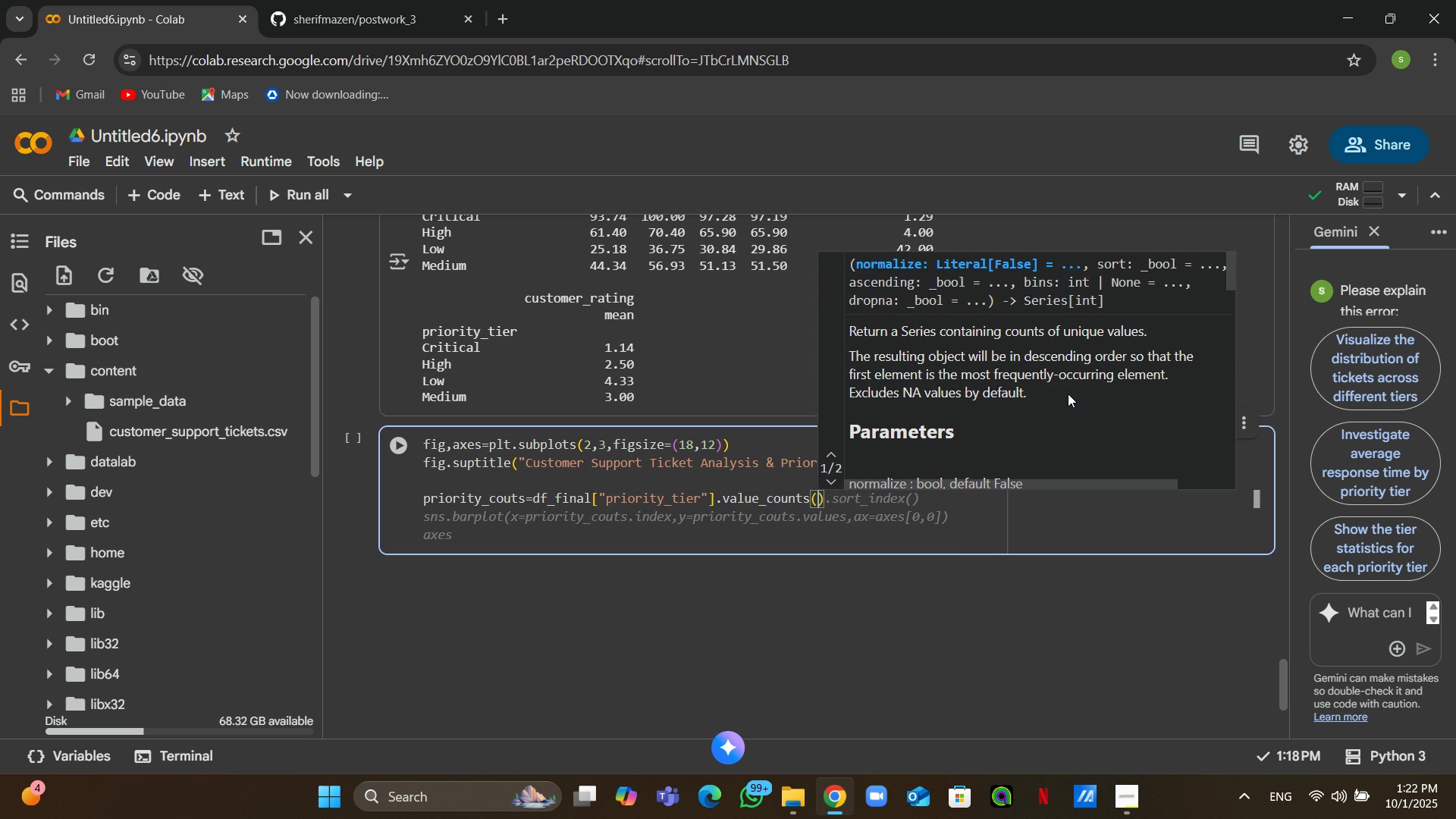 
key(Enter)
 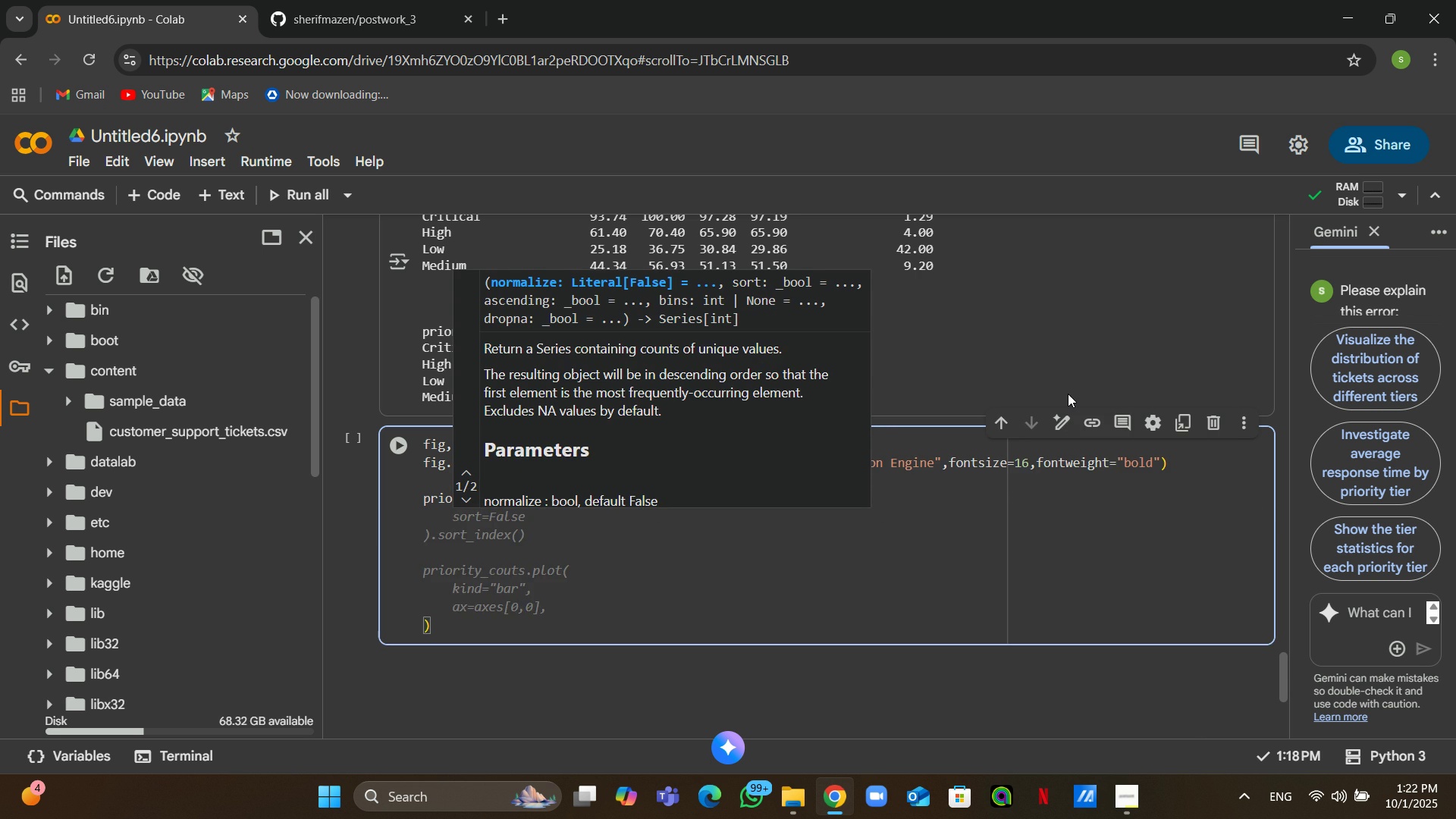 
key(Backspace)
 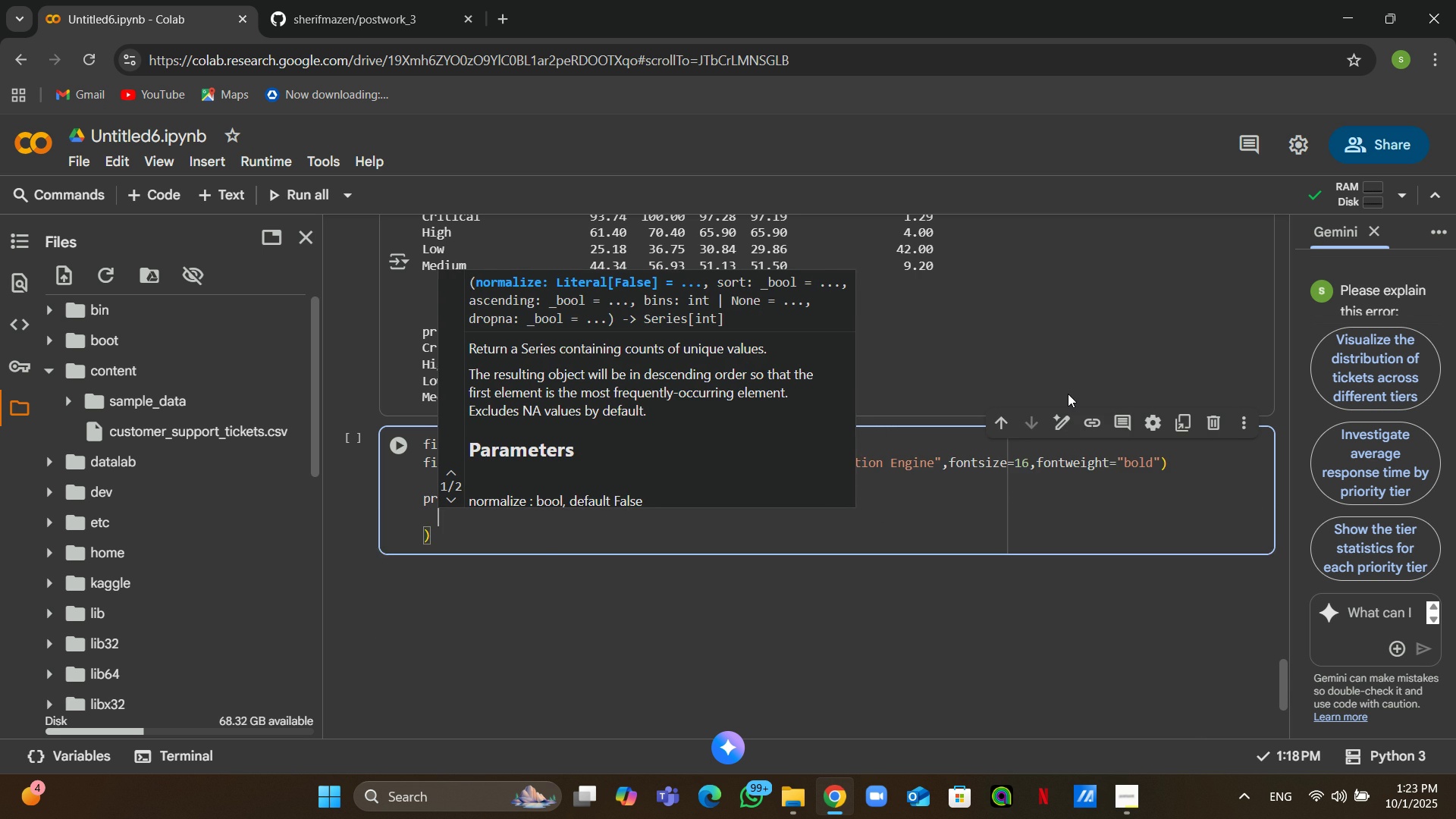 
key(Backspace)
 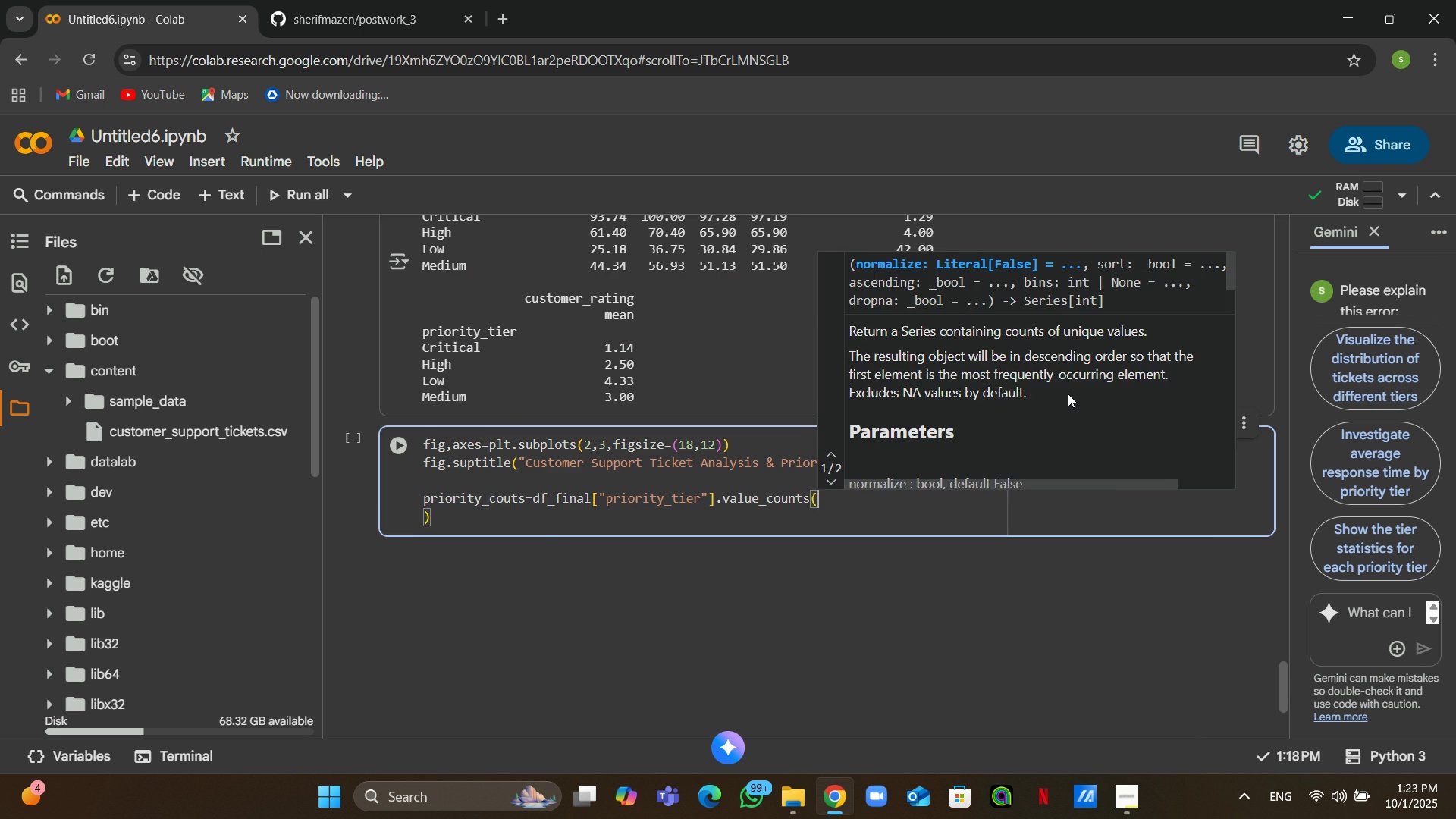 
key(Backspace)
 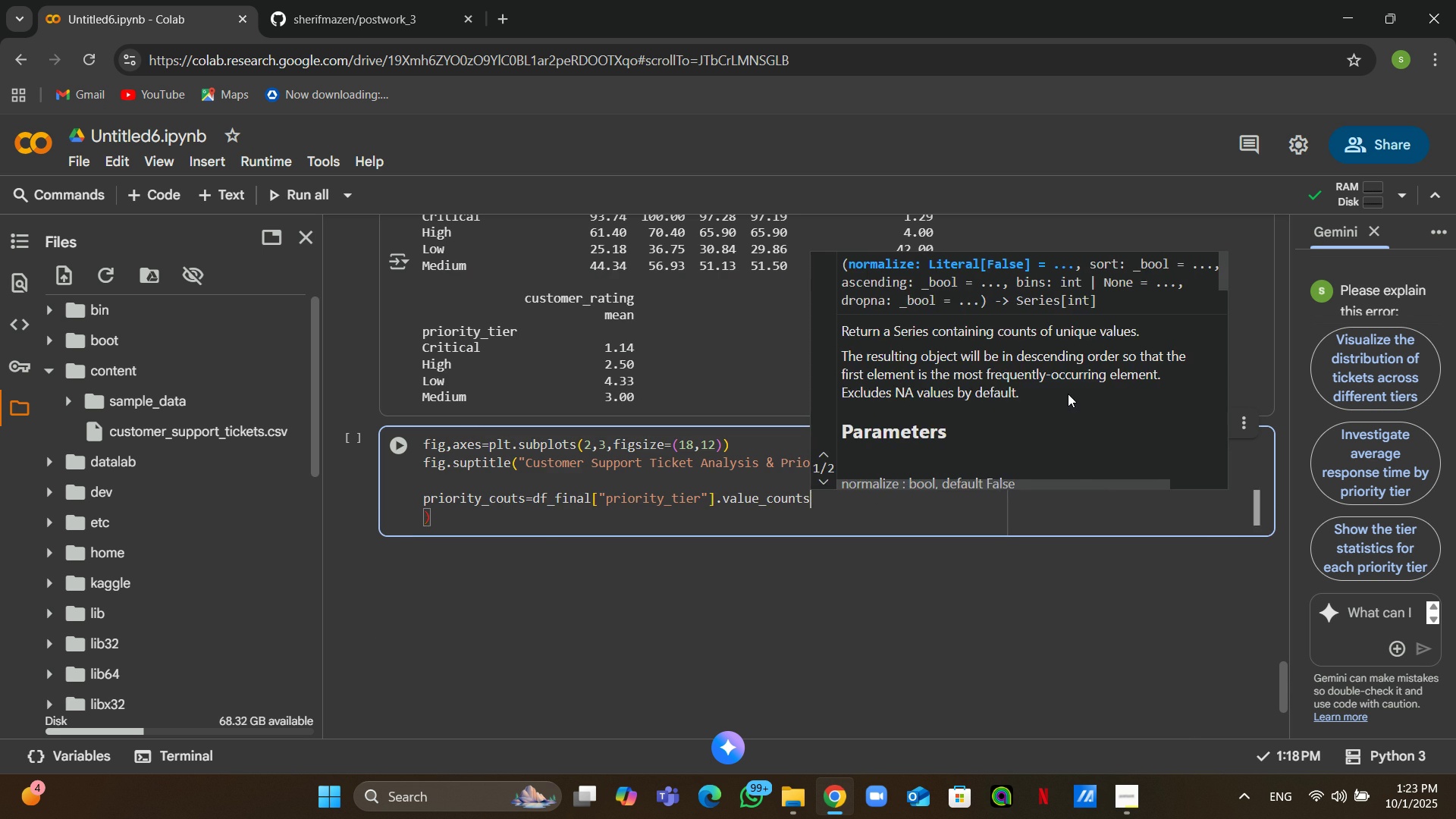 
key(Backspace)